 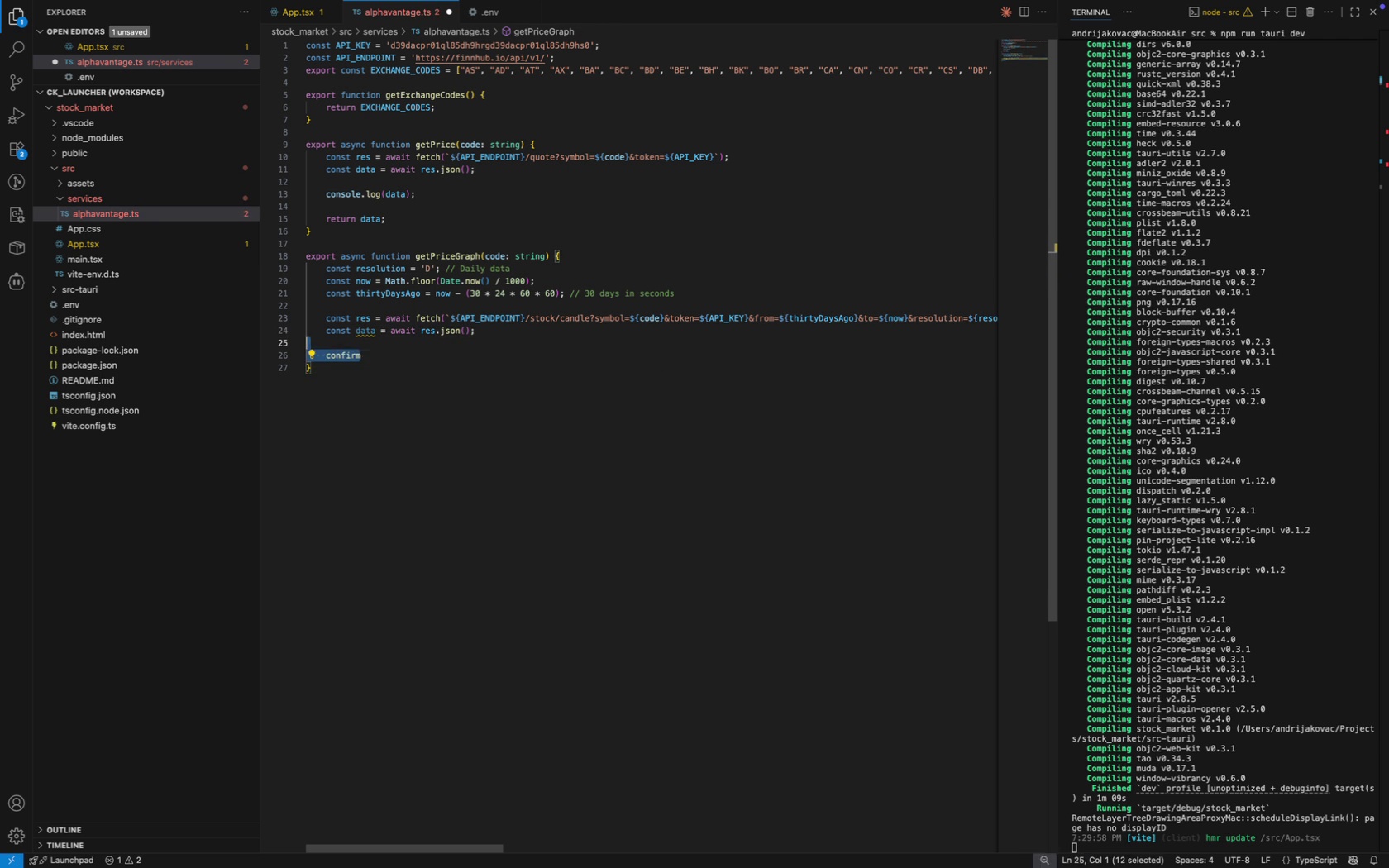 
key(Shift+ArrowUp)
 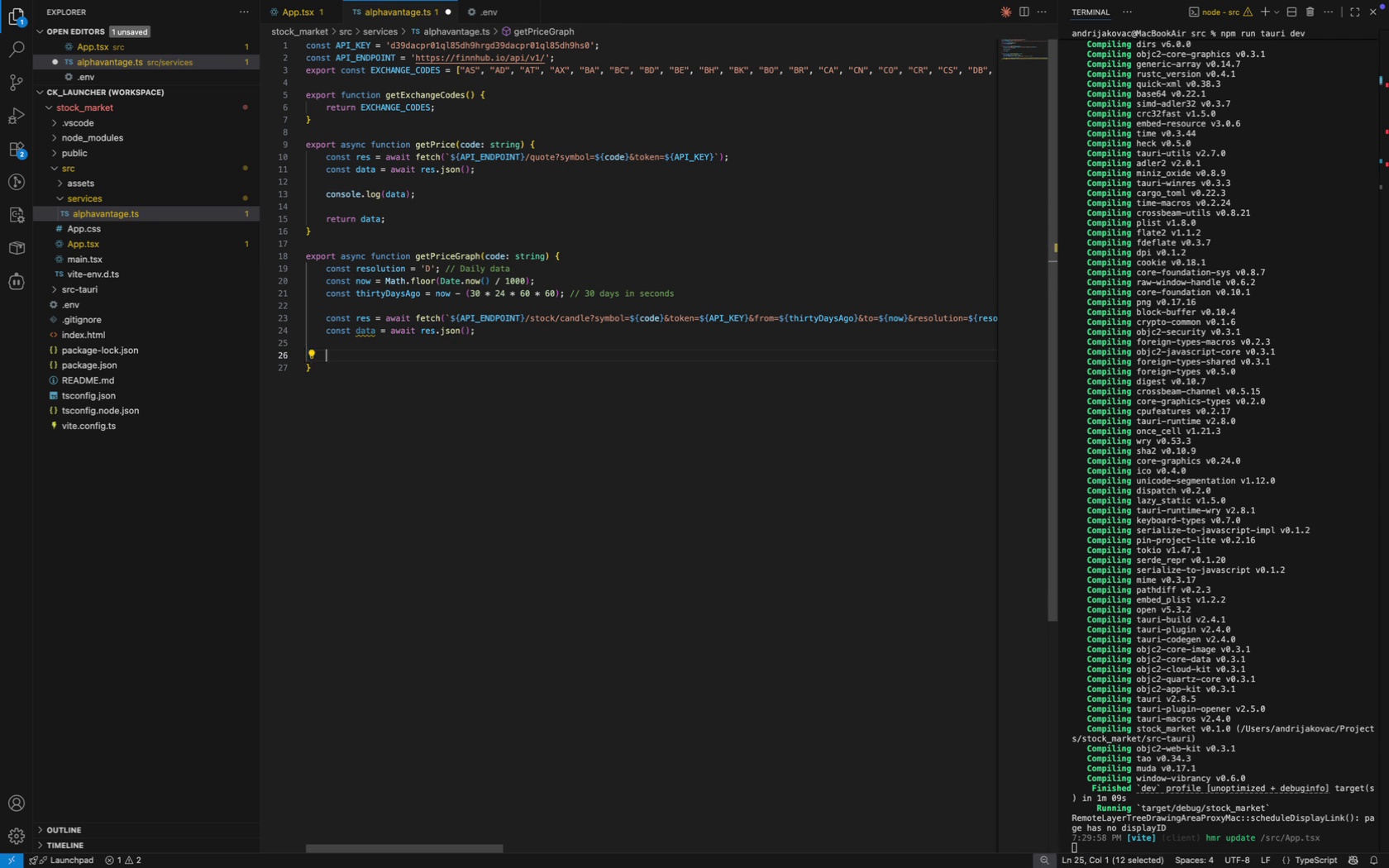 
key(Enter)
 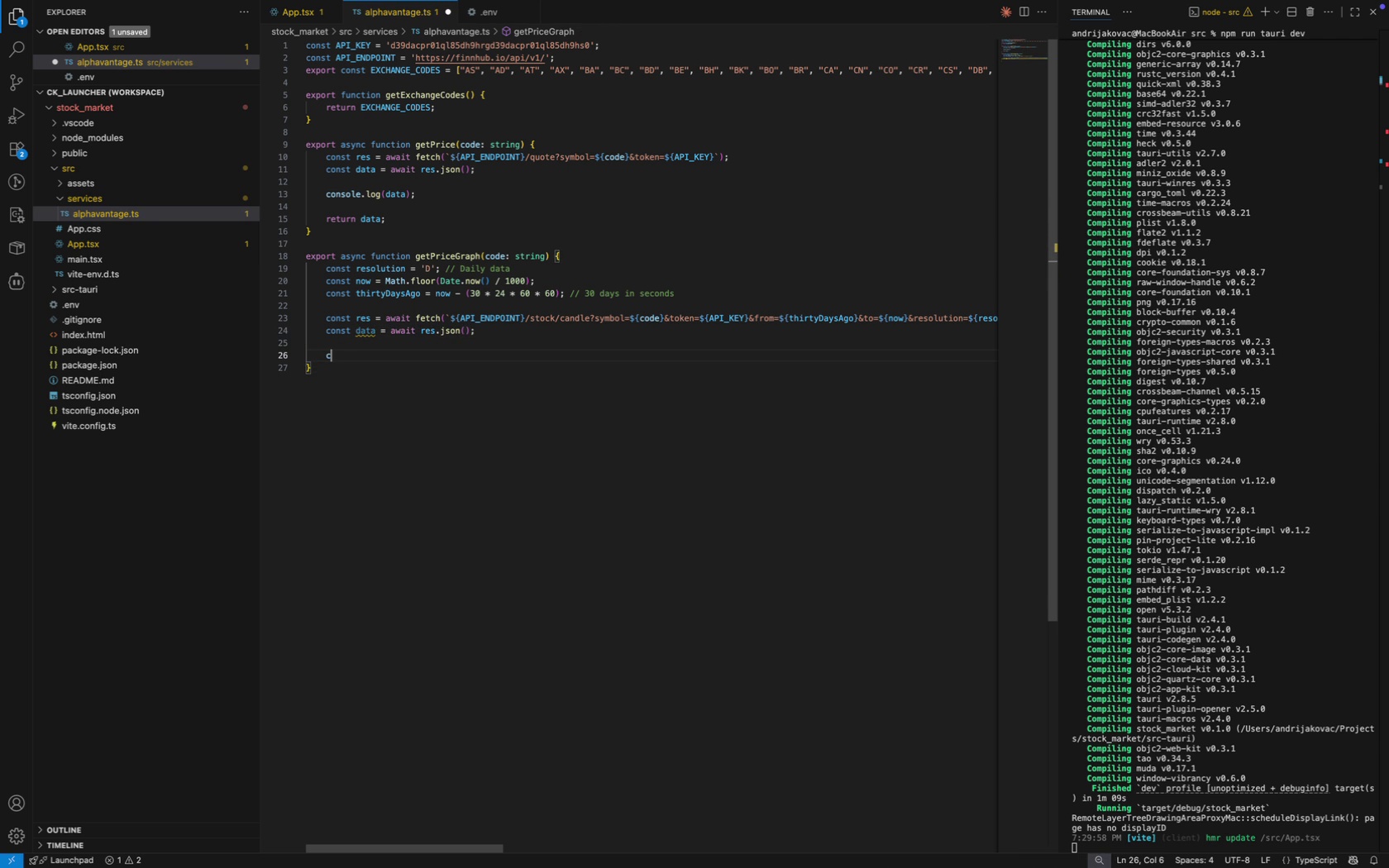 
type(cons)
 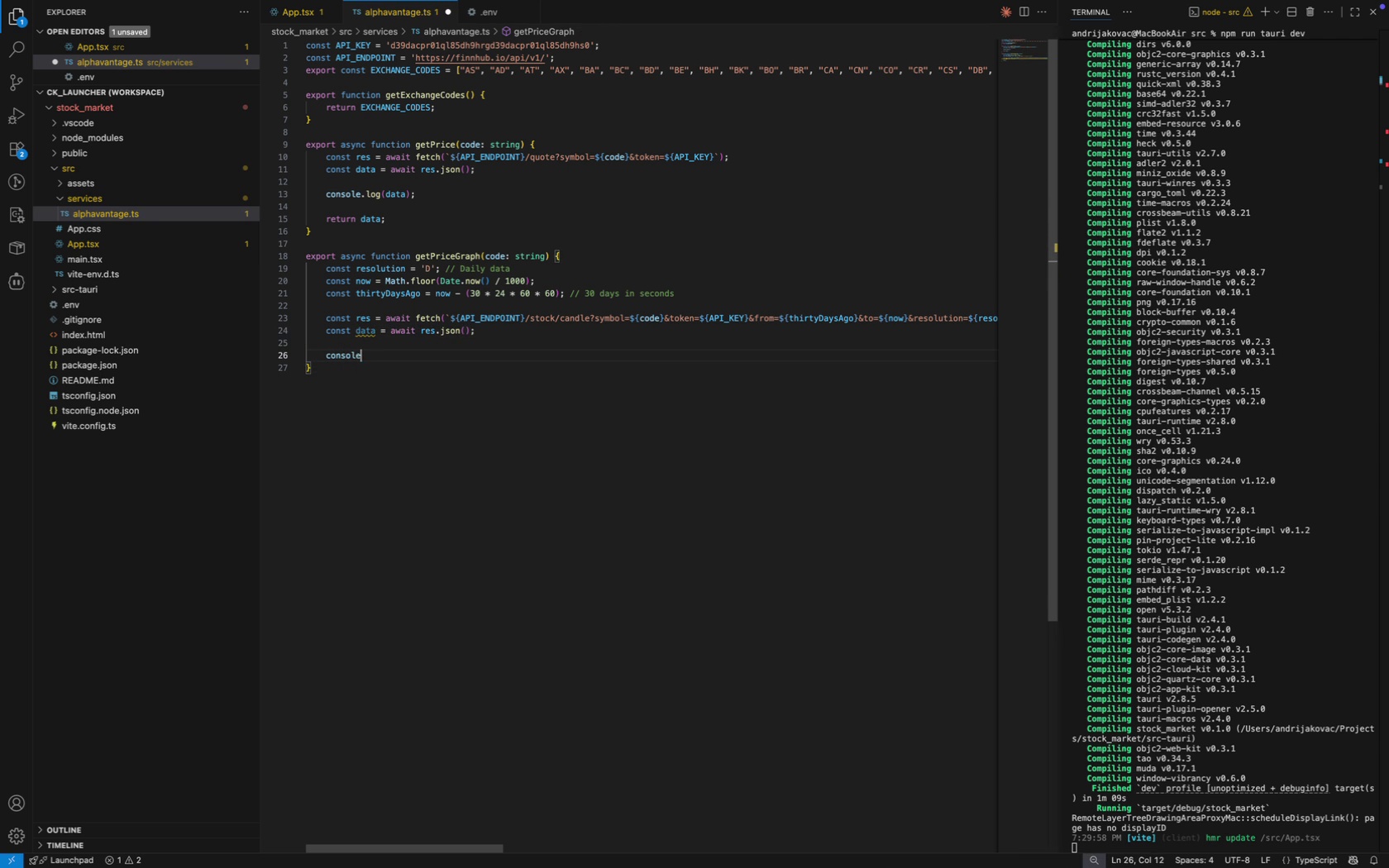 
key(Enter)
 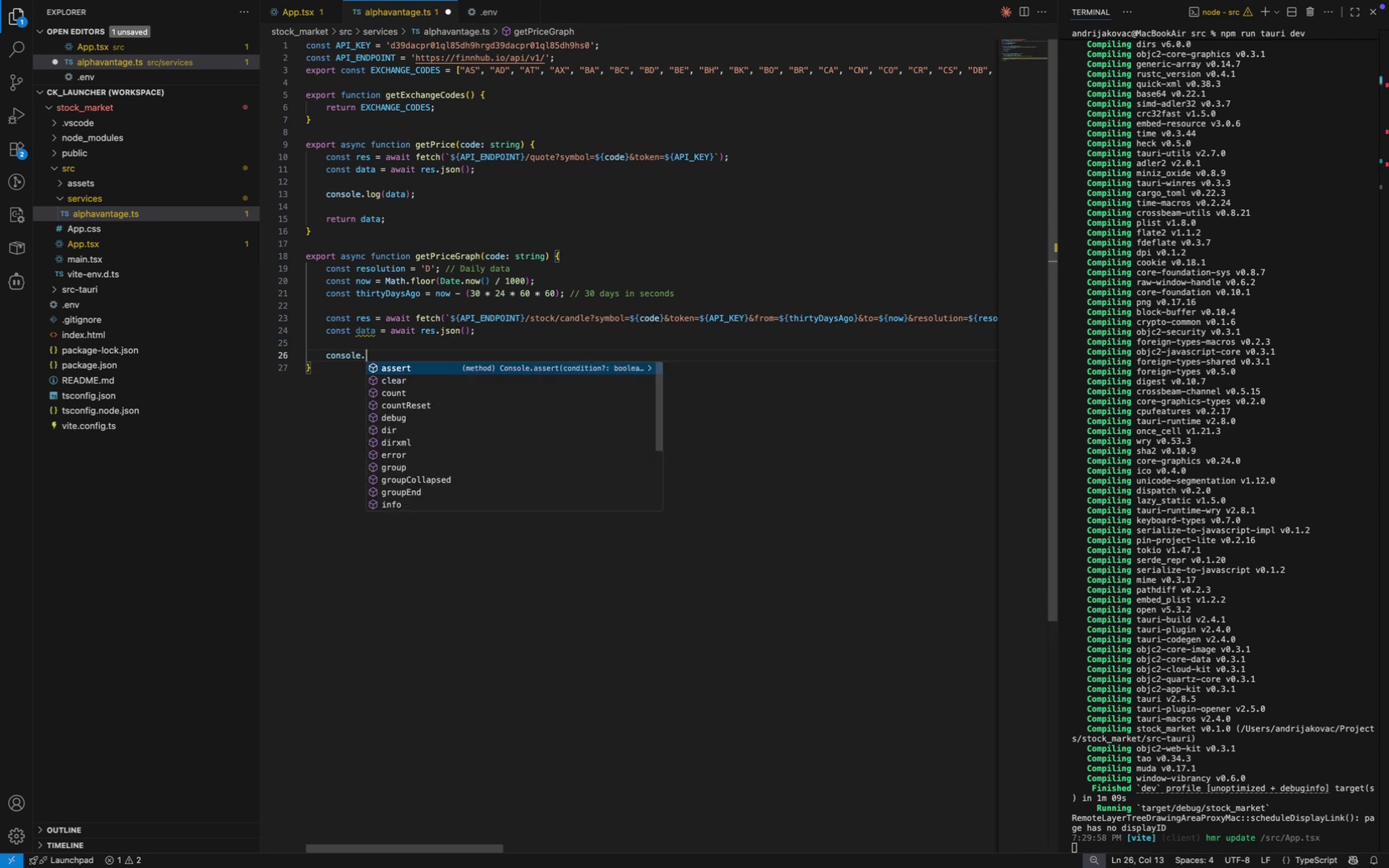 
type(.lo)
 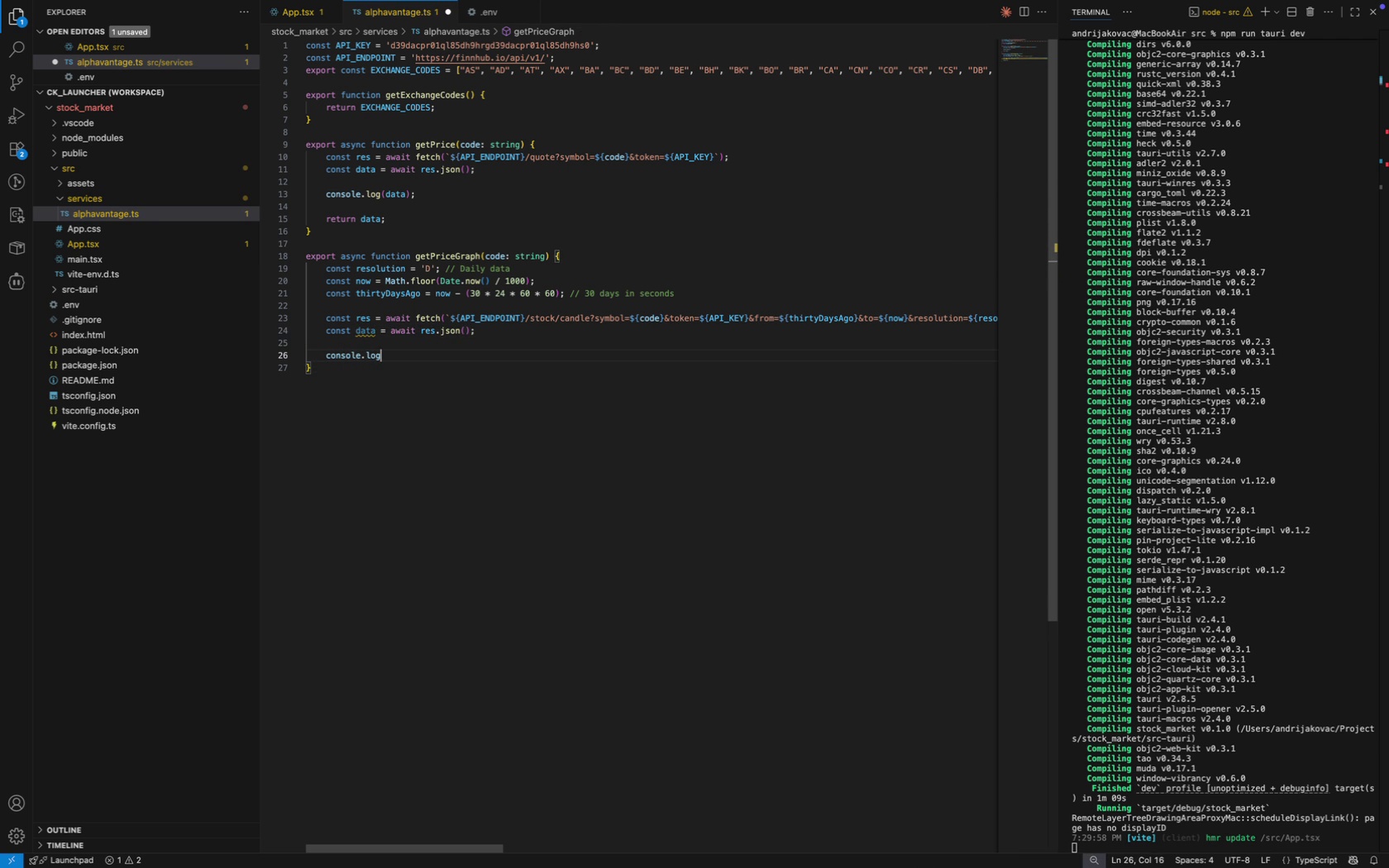 
key(Enter)
 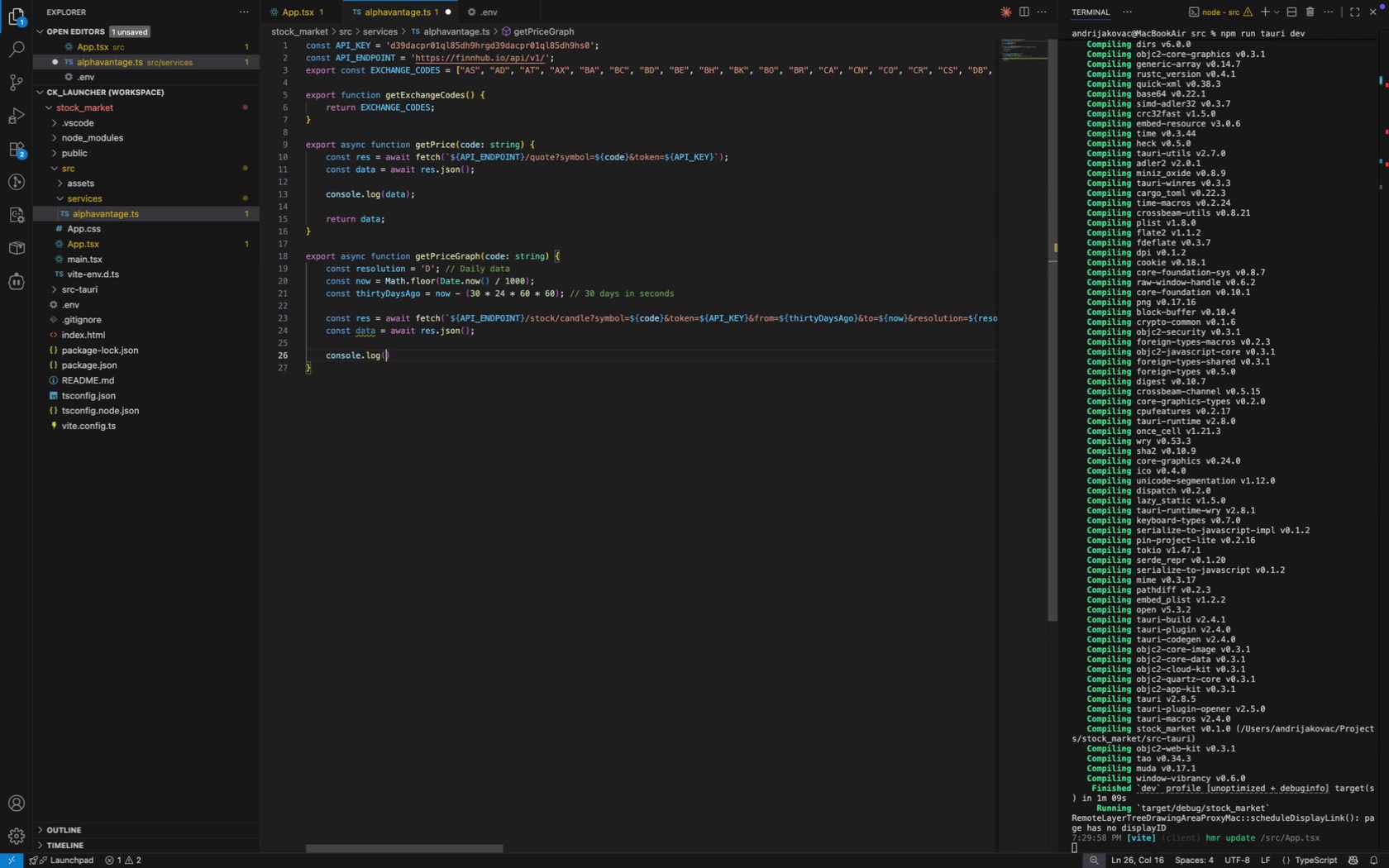 
type((data)
 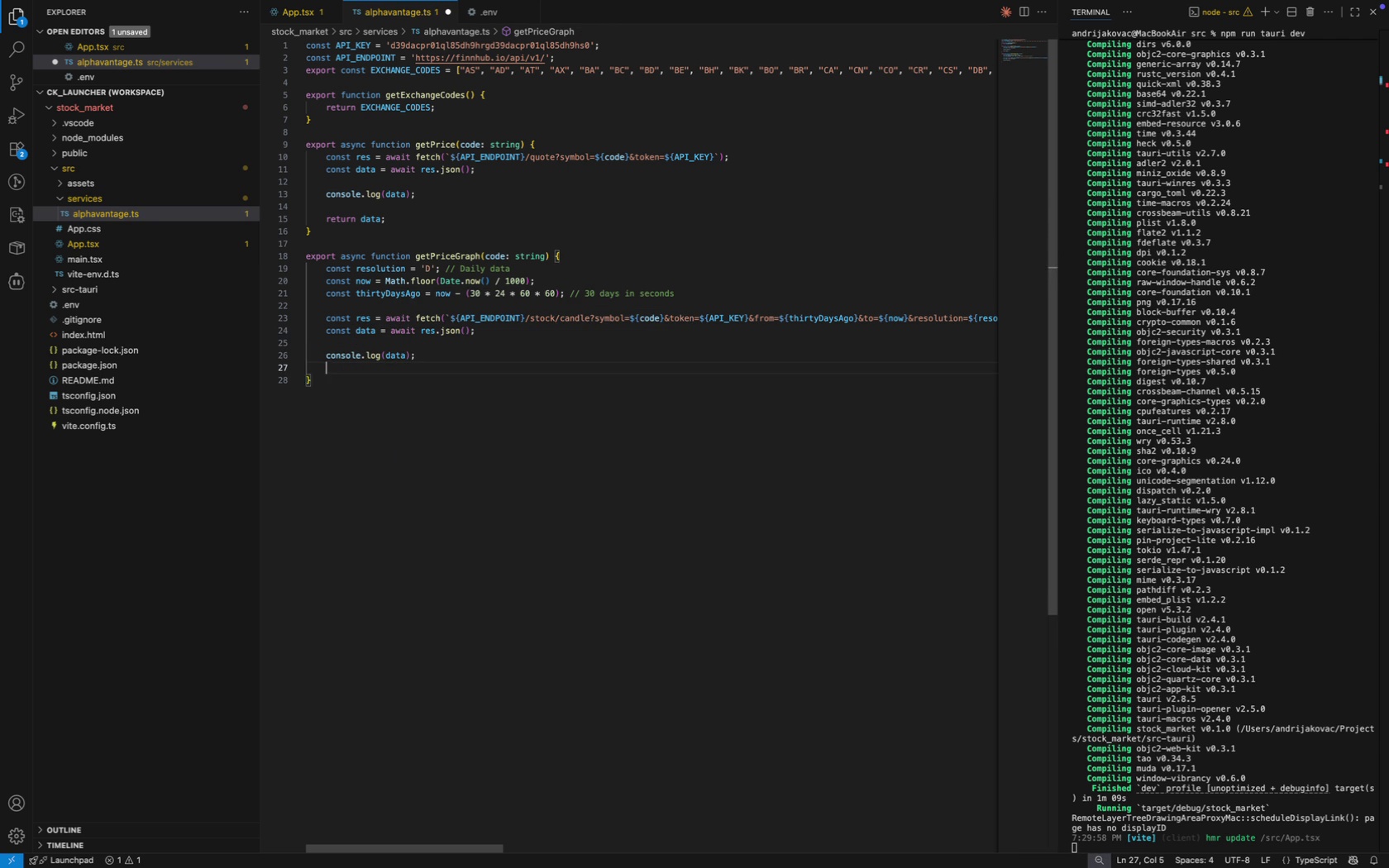 
key(ArrowRight)
 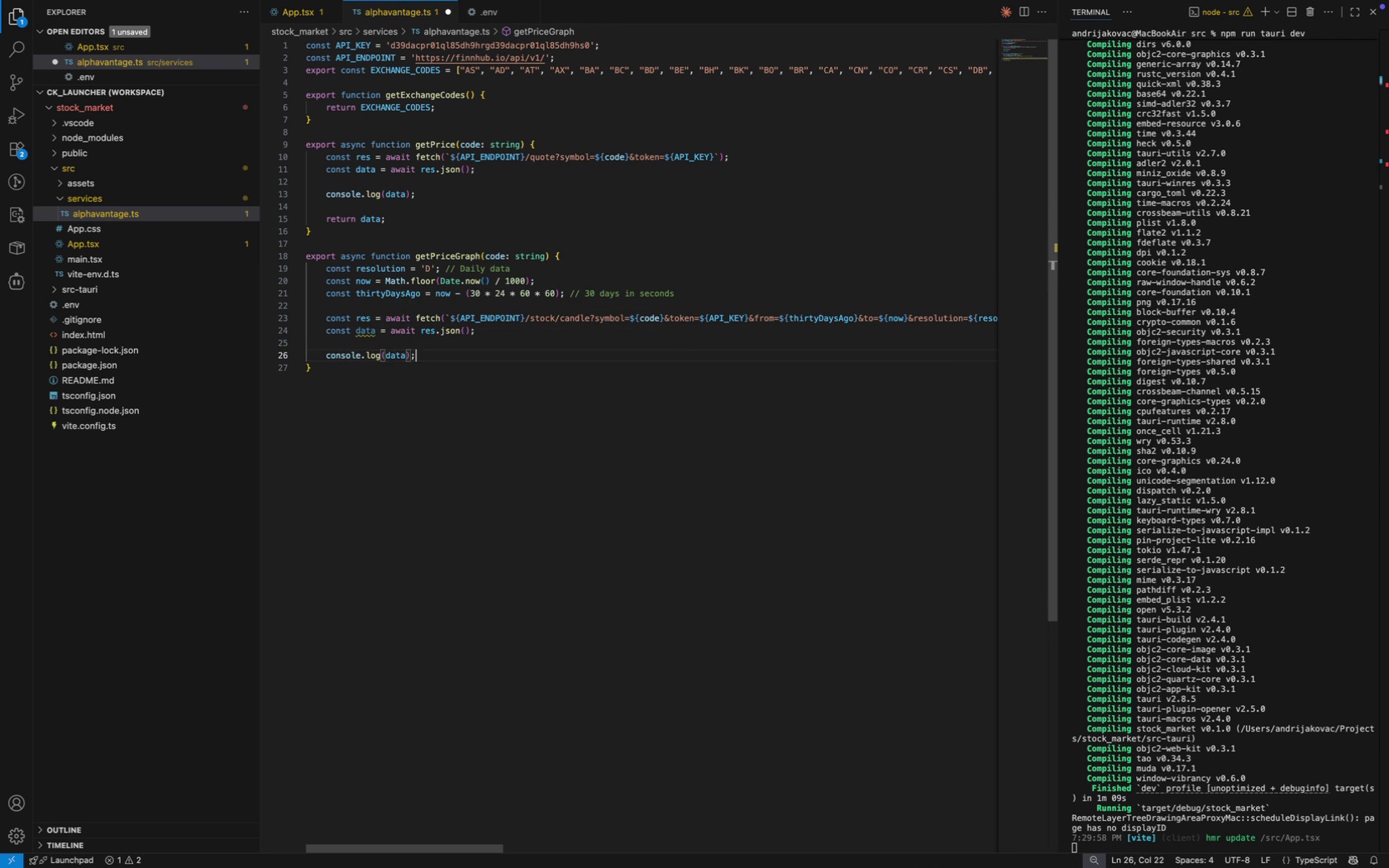 
key(Semicolon)
 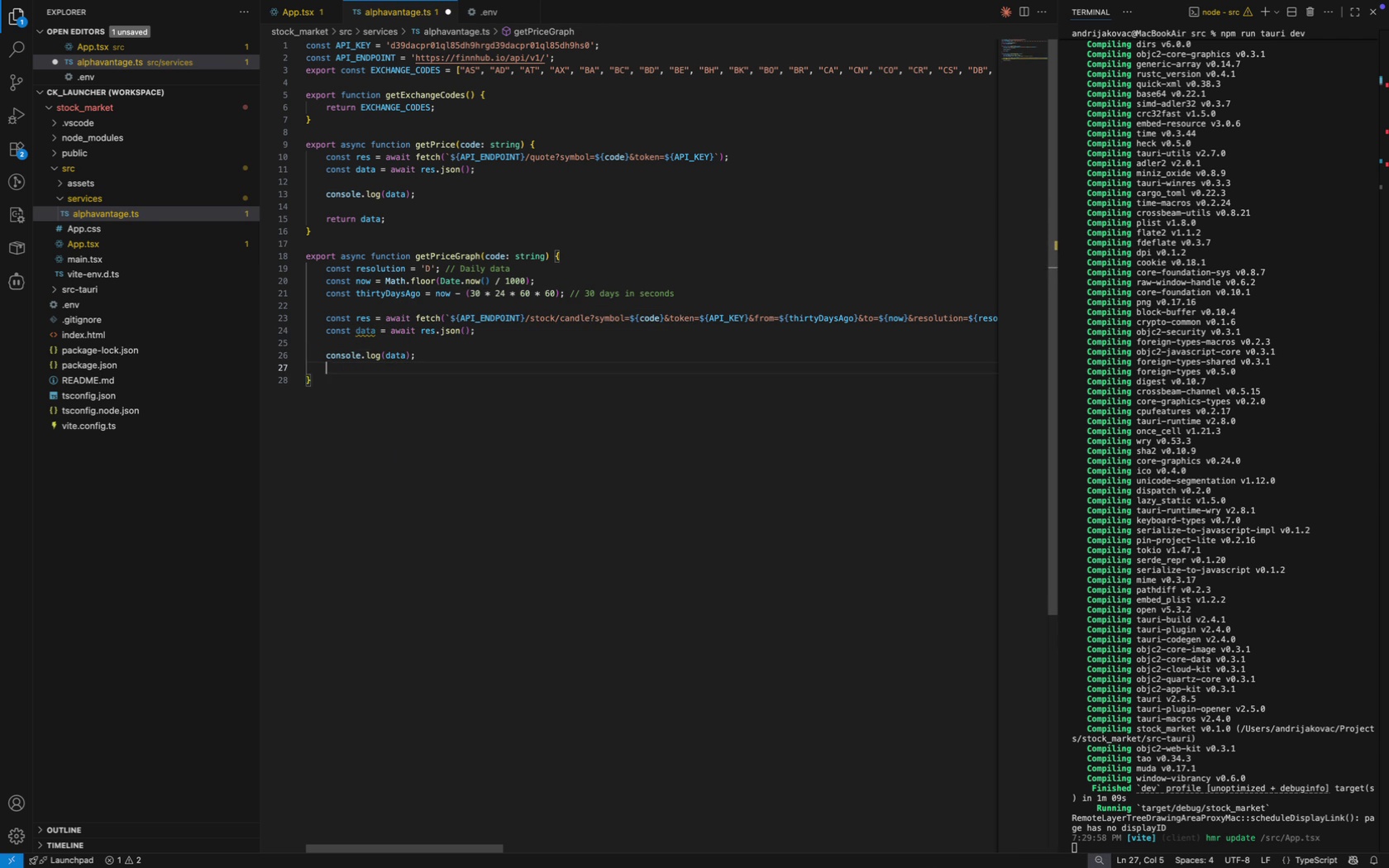 
key(Enter)
 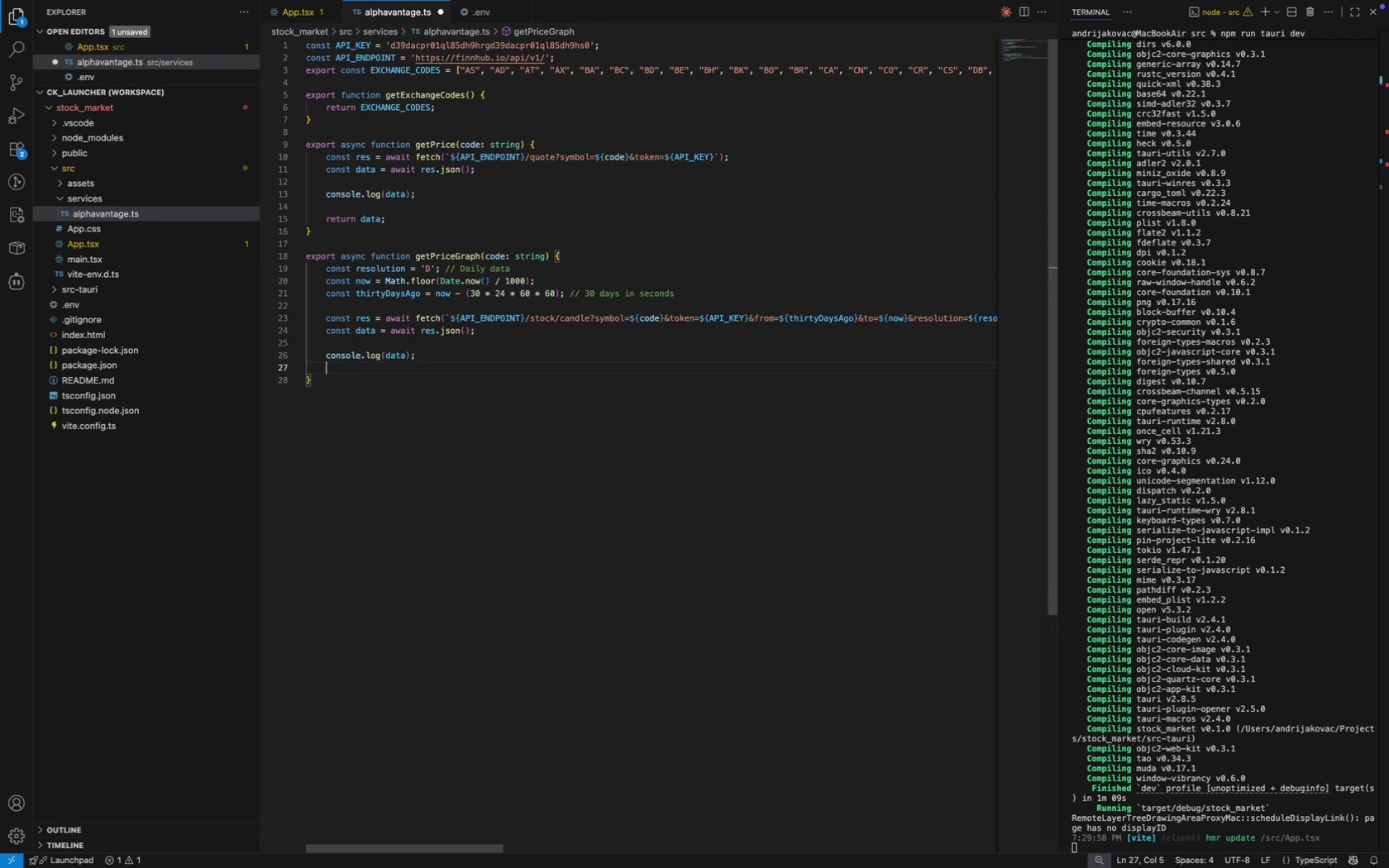 
key(Enter)
 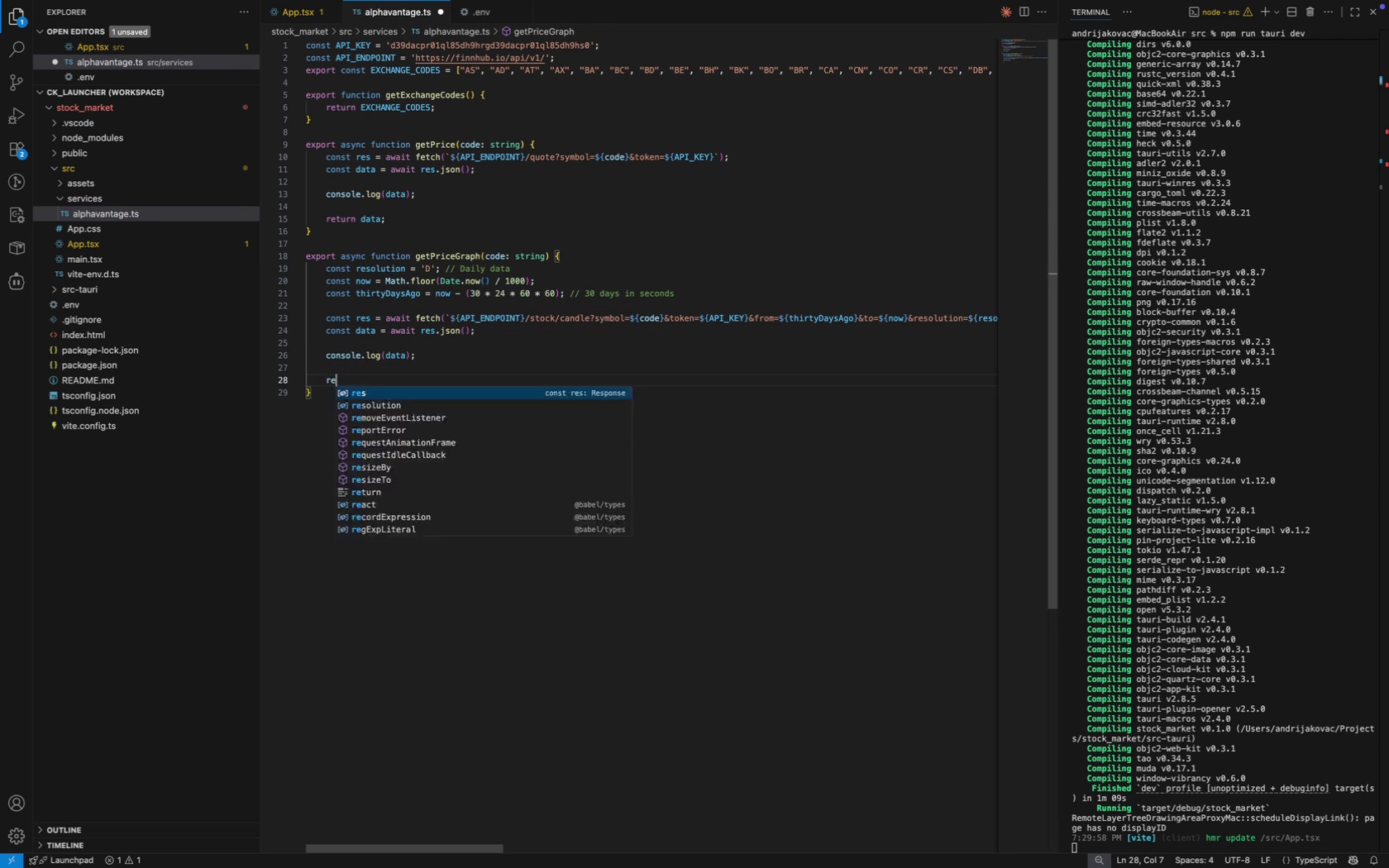 
type(ret)
 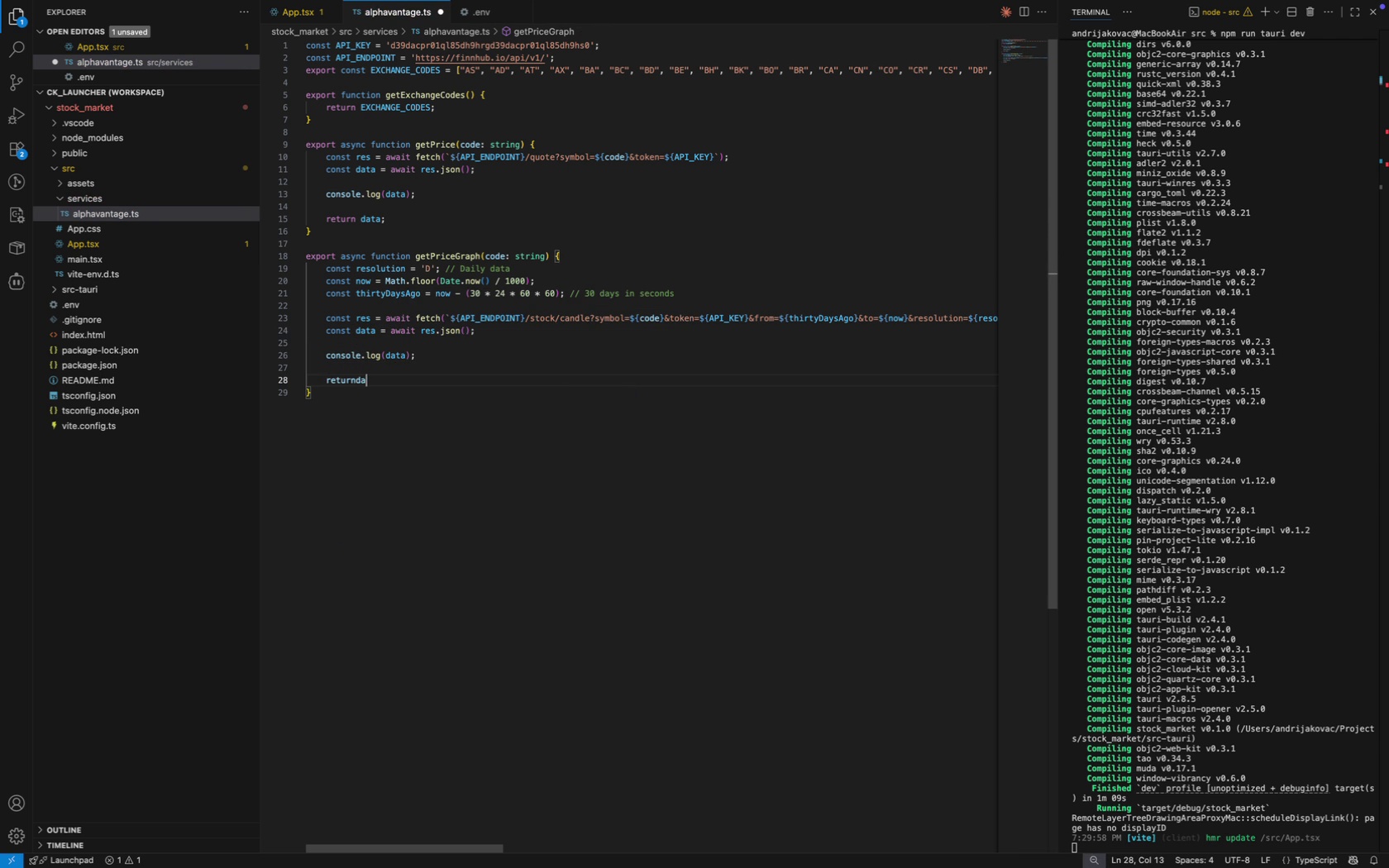 
key(Enter)
 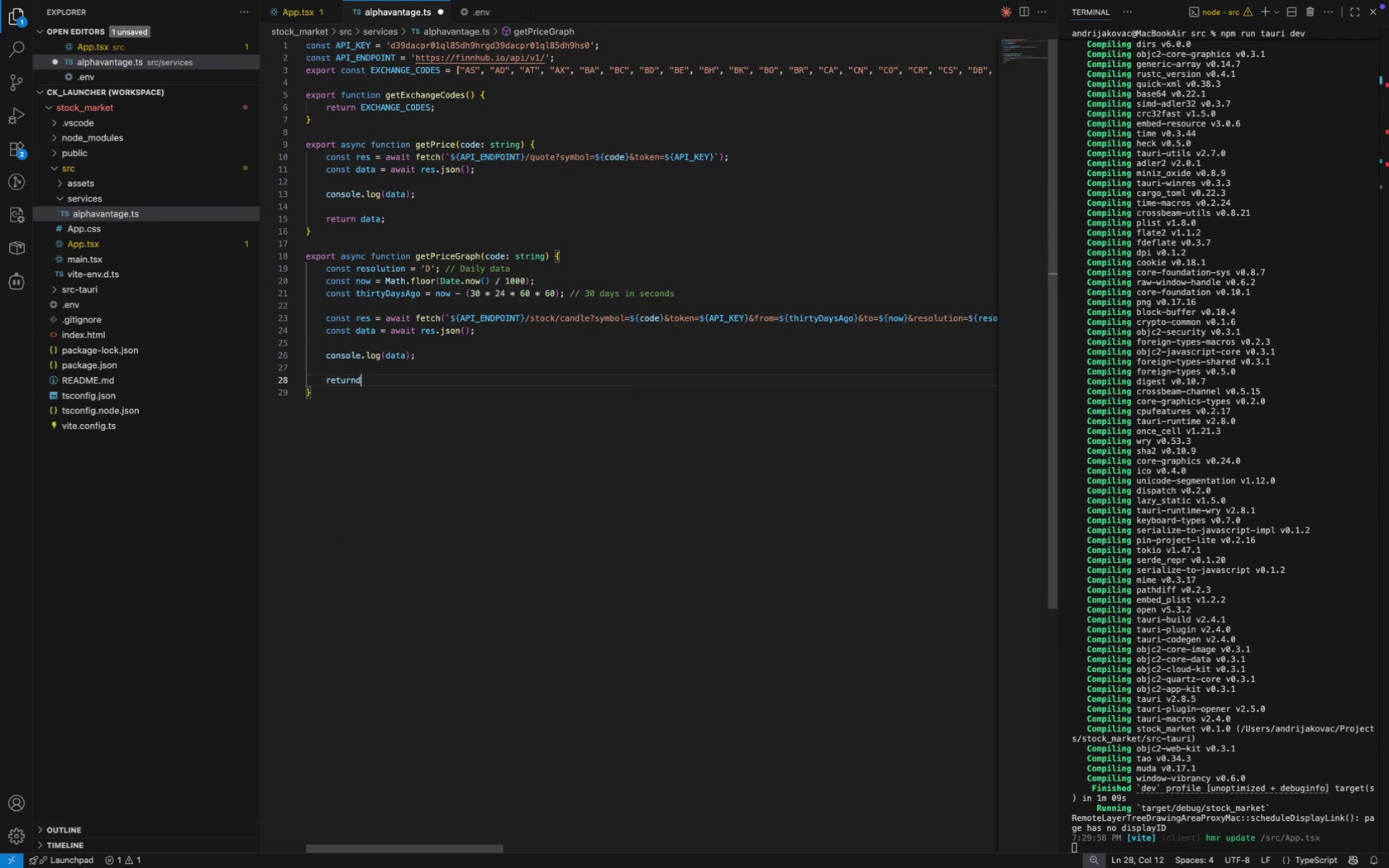 
type(da)
key(Backspace)
type( data)
 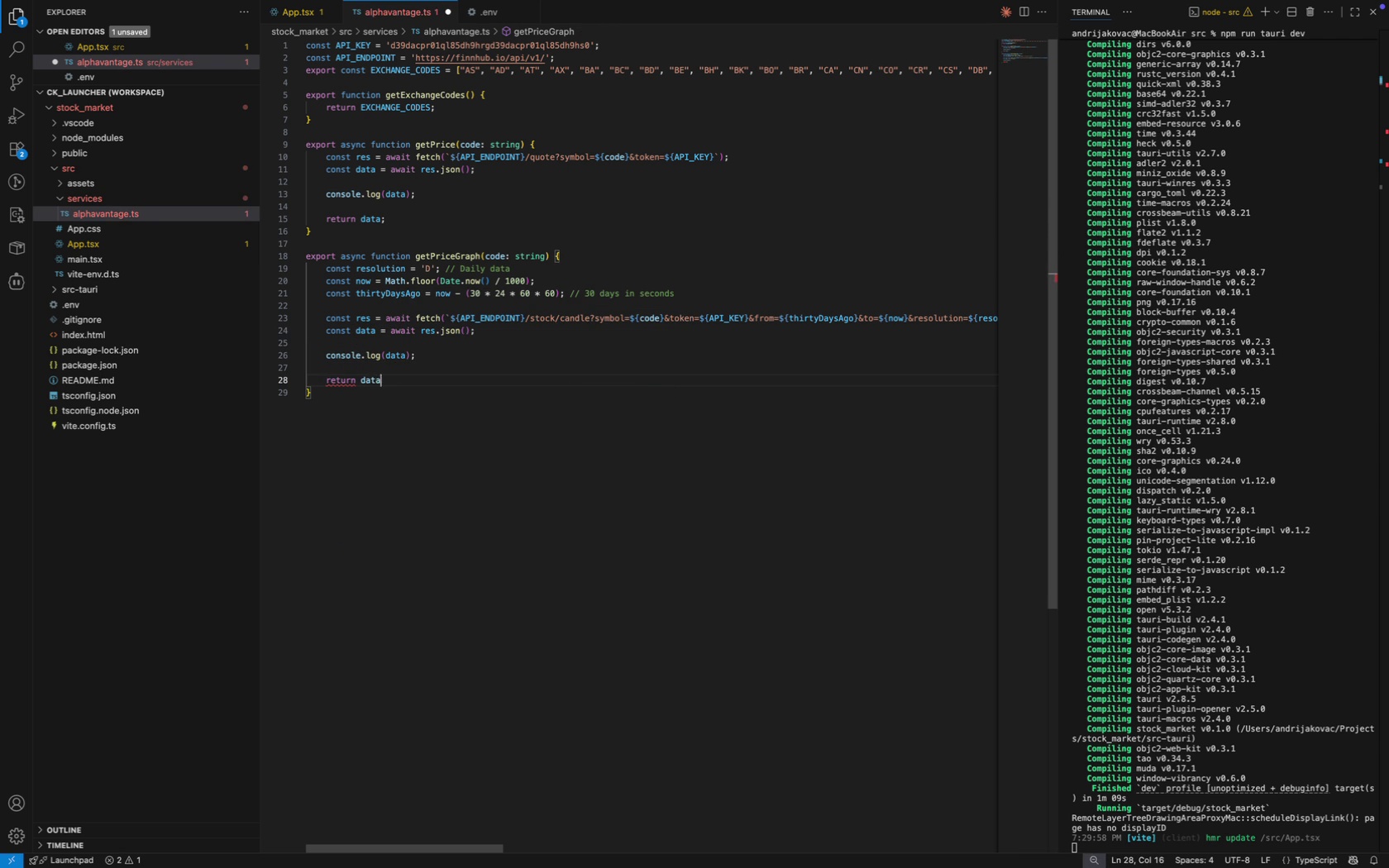 
key(Enter)
 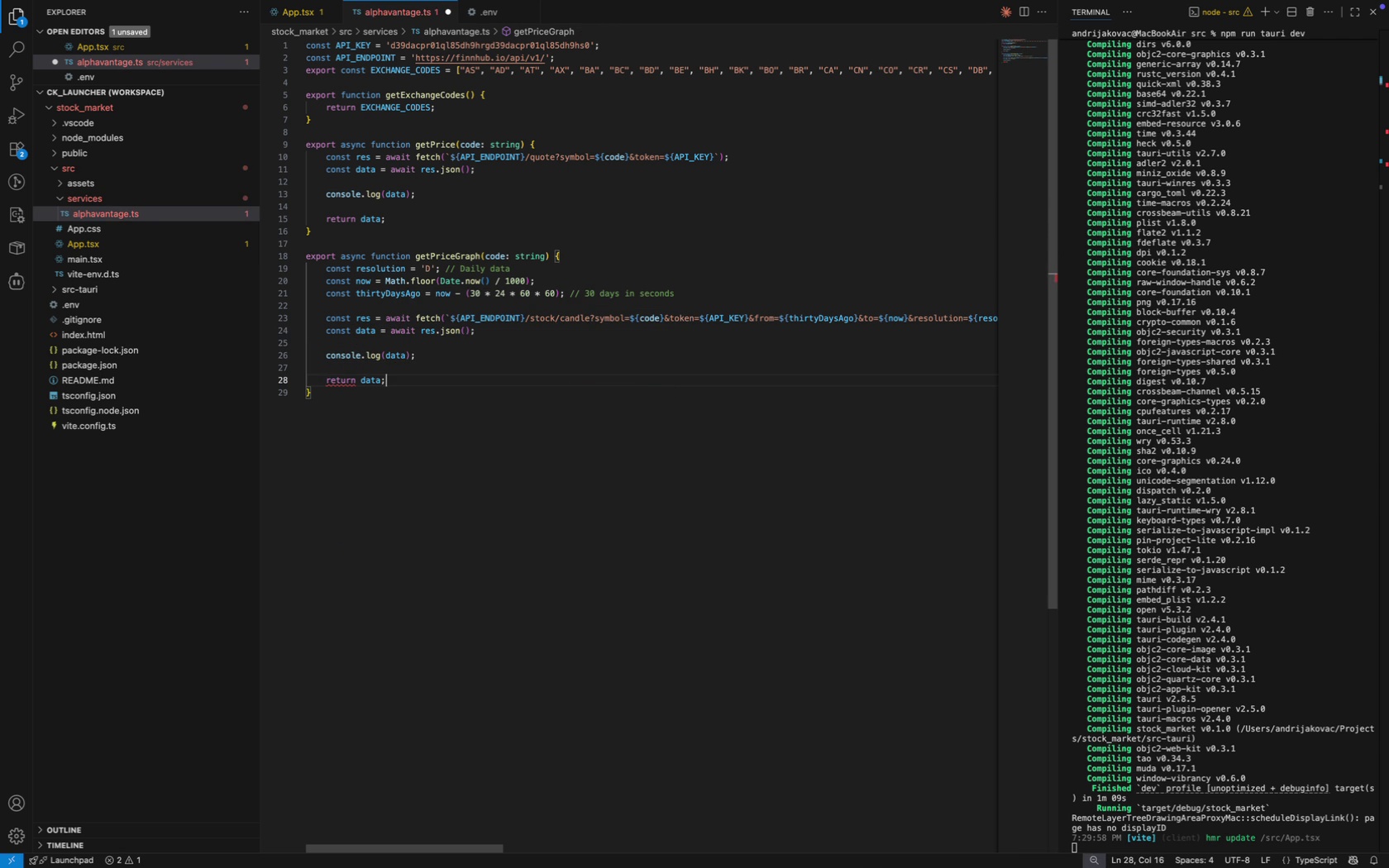 
key(Semicolon)
 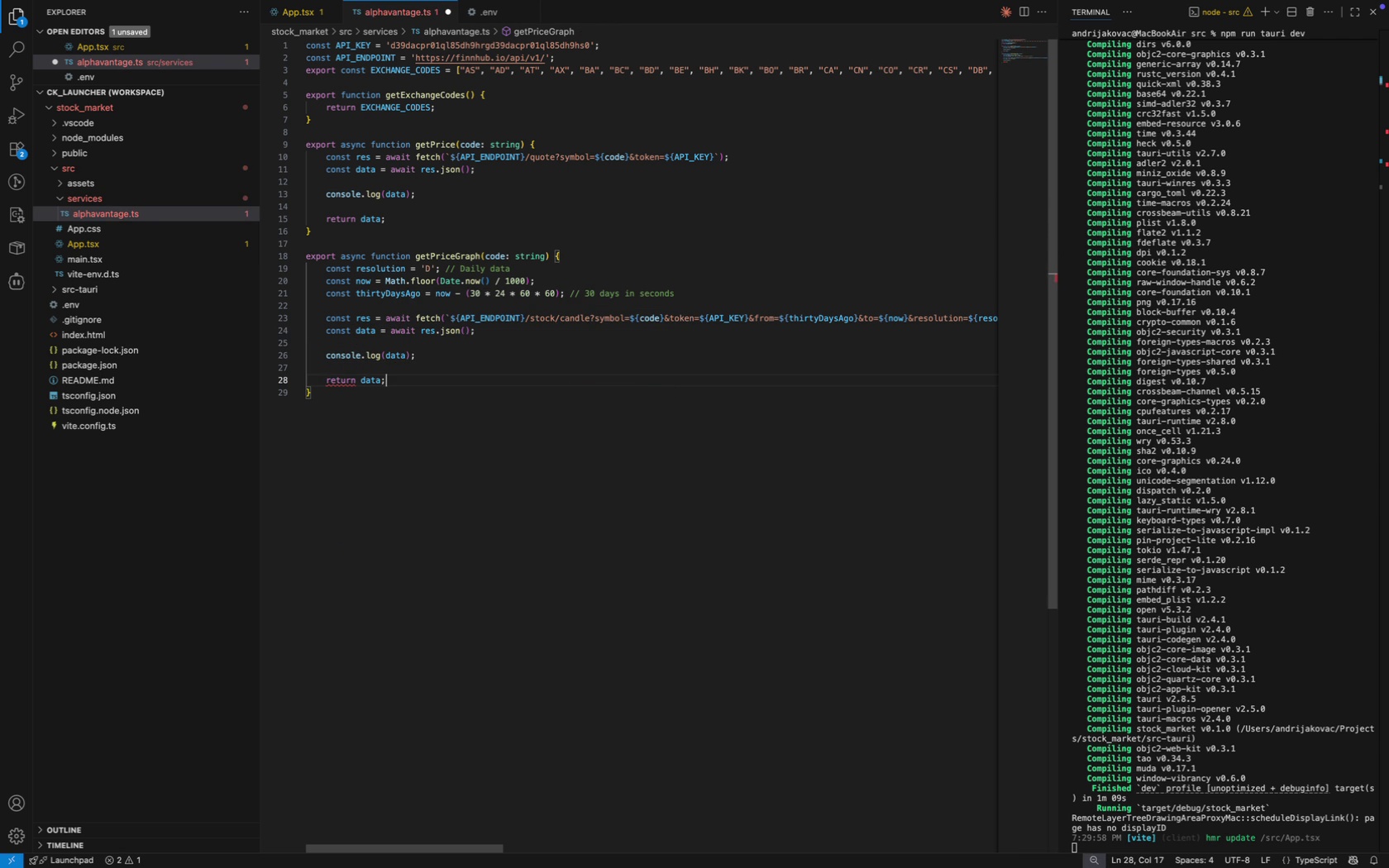 
key(Meta+CommandLeft)
 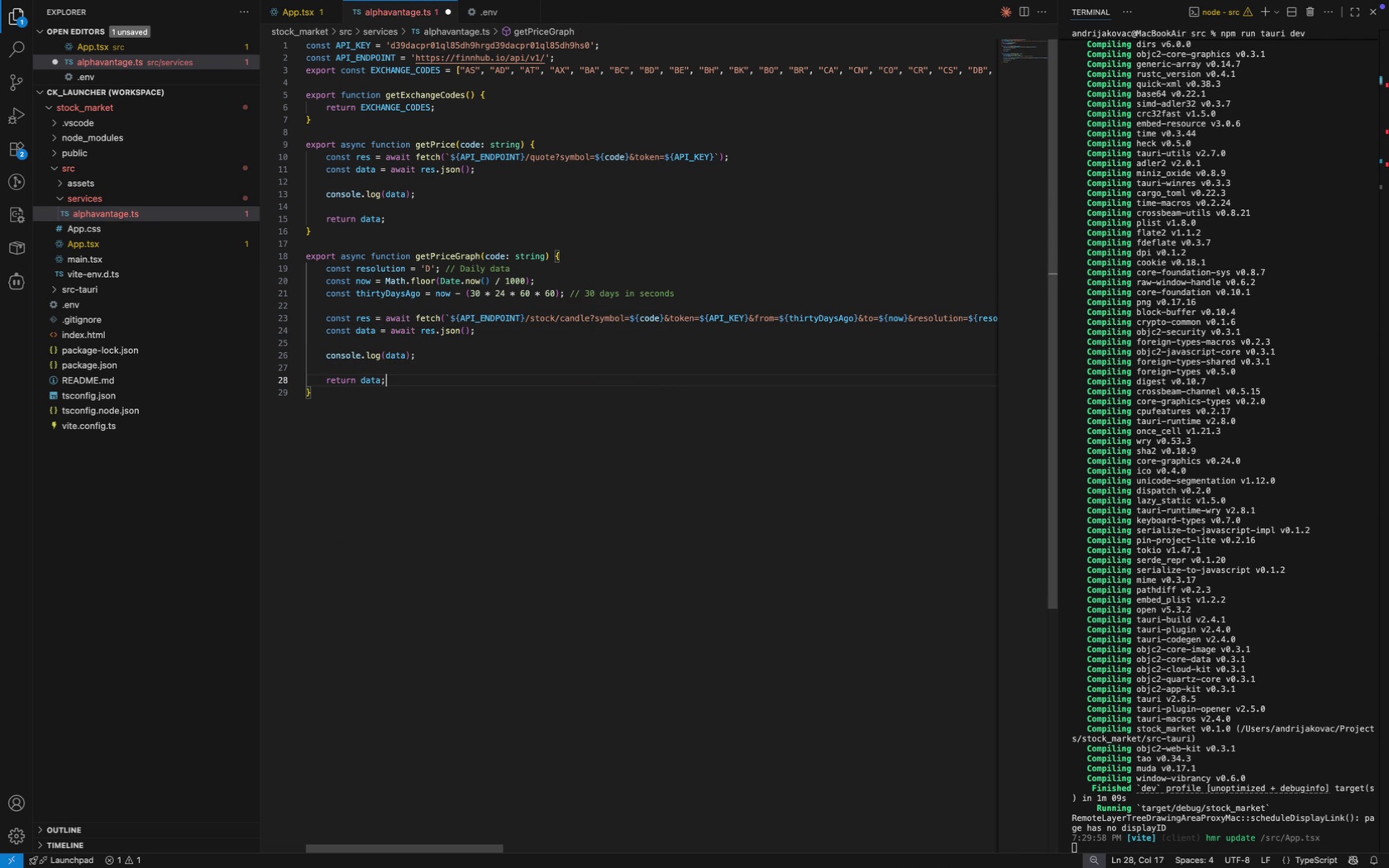 
key(Meta+S)
 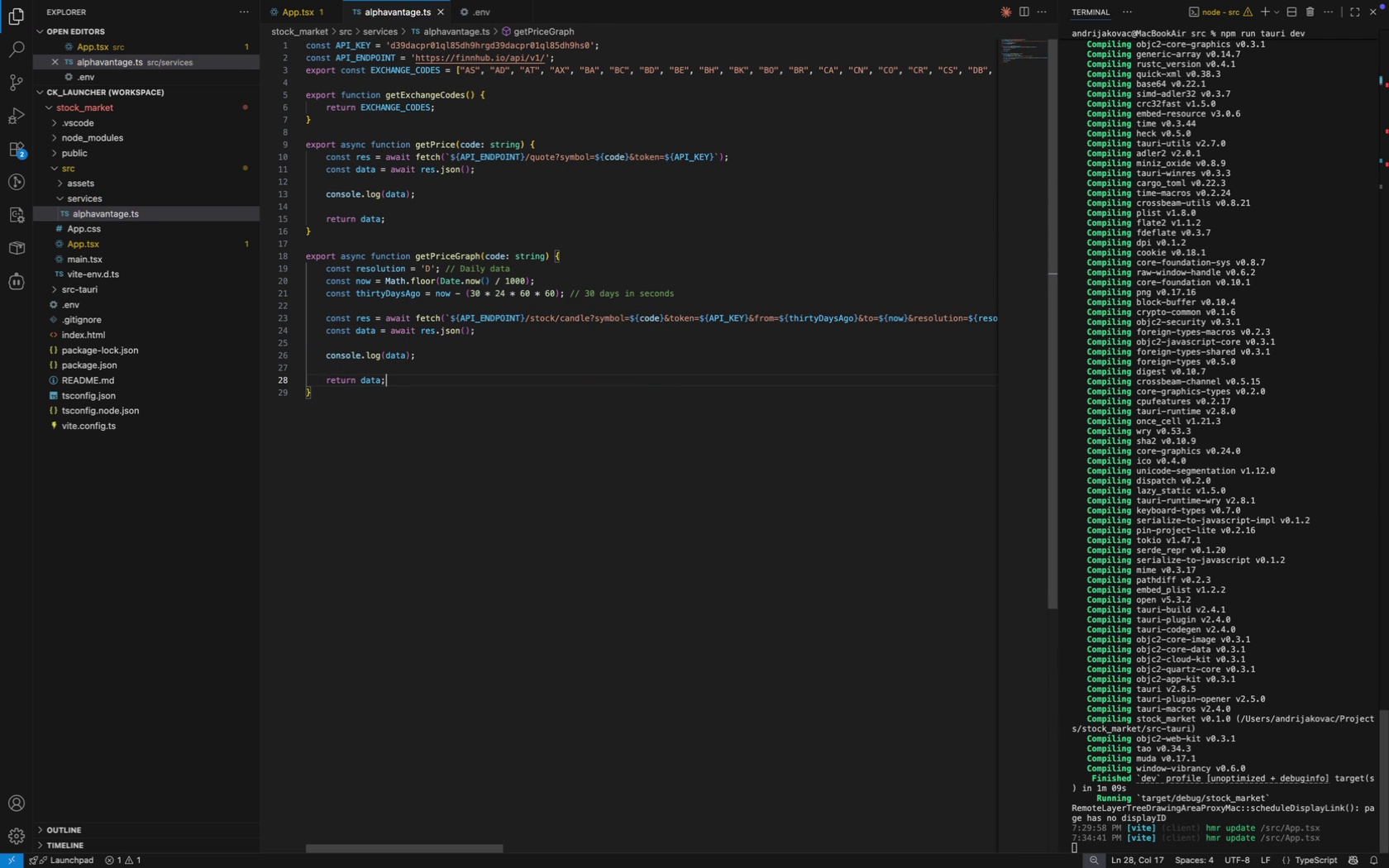 
key(Control+ControlLeft)
 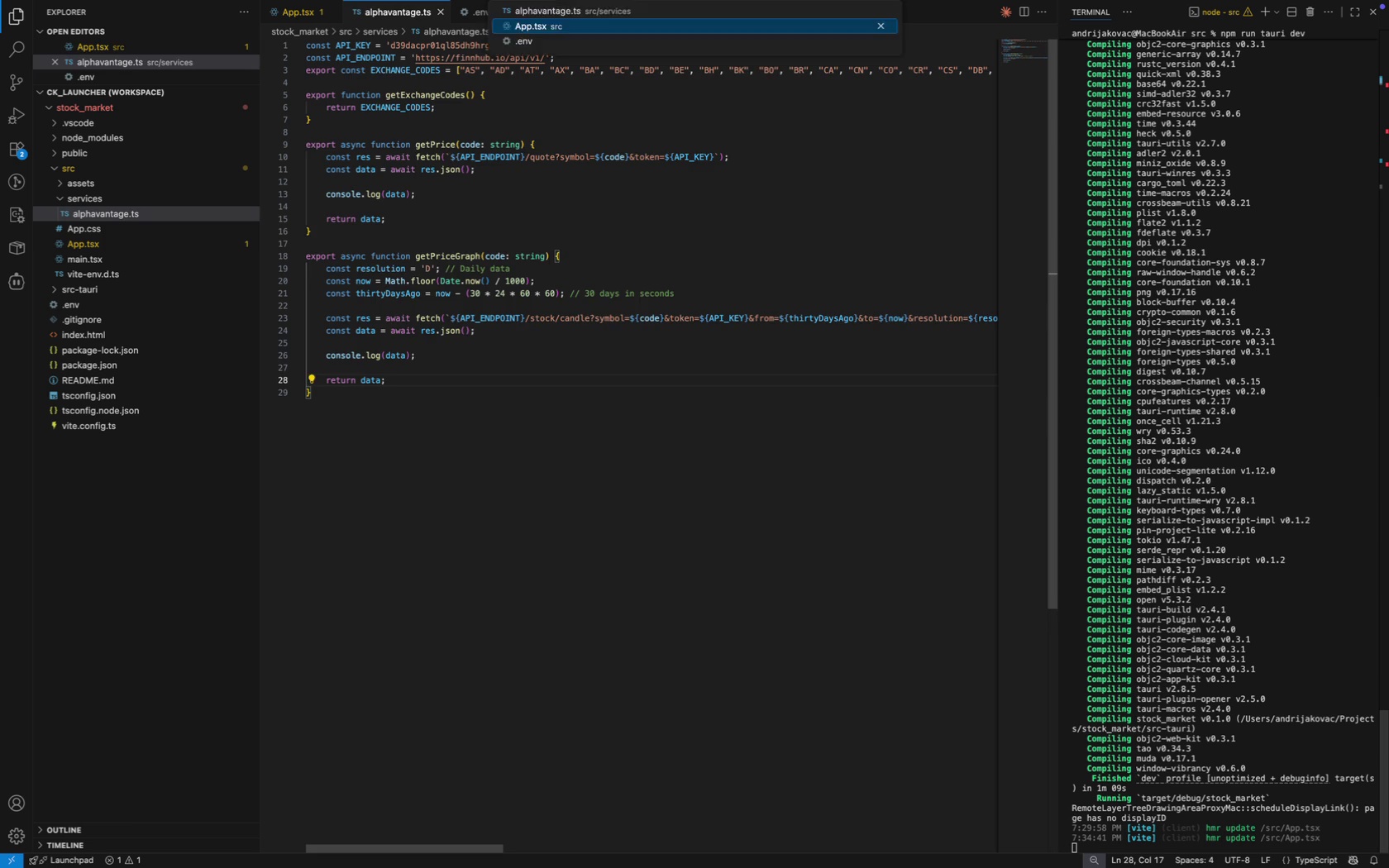 
key(Control+Tab)
 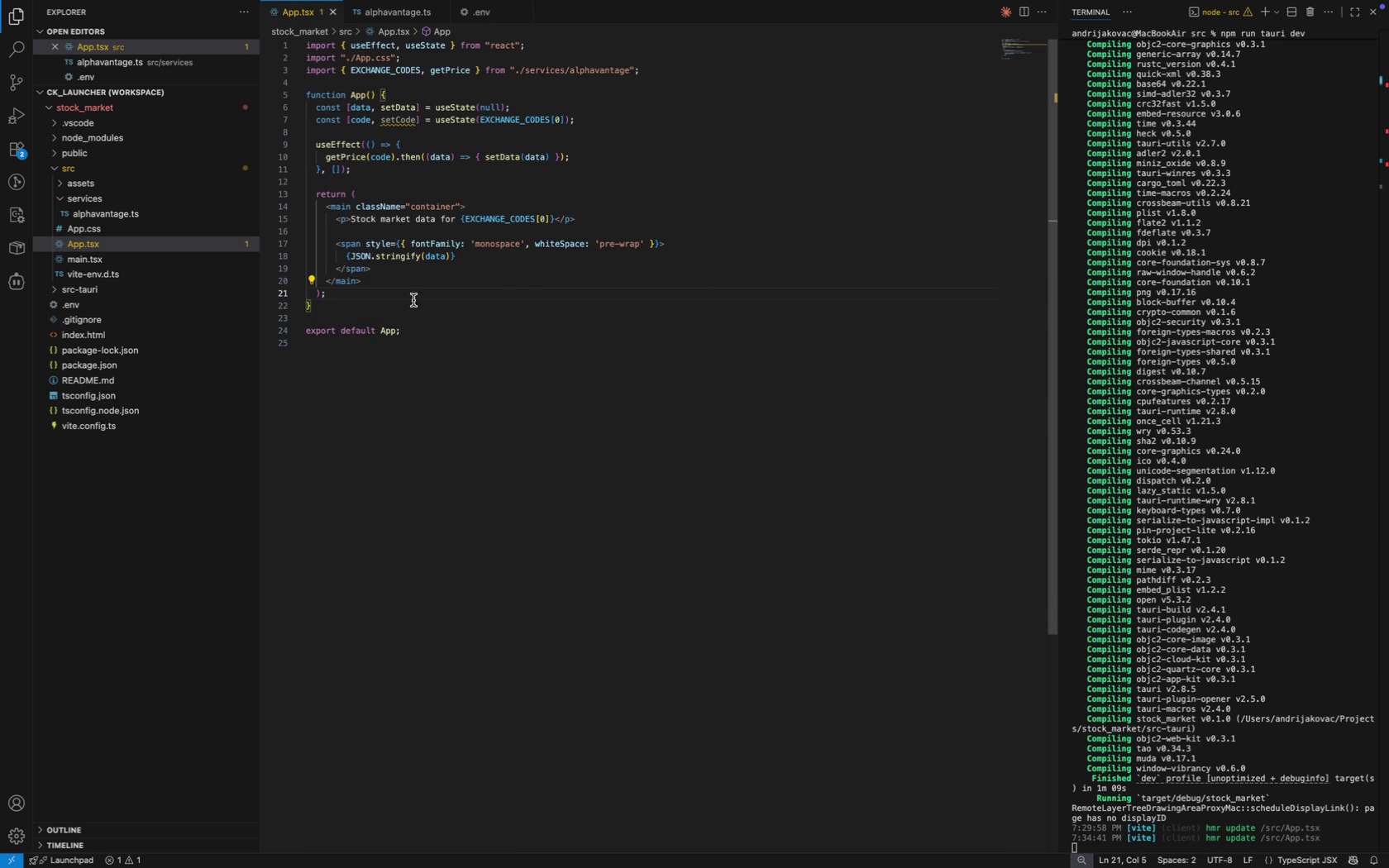 
left_click([399, 271])
 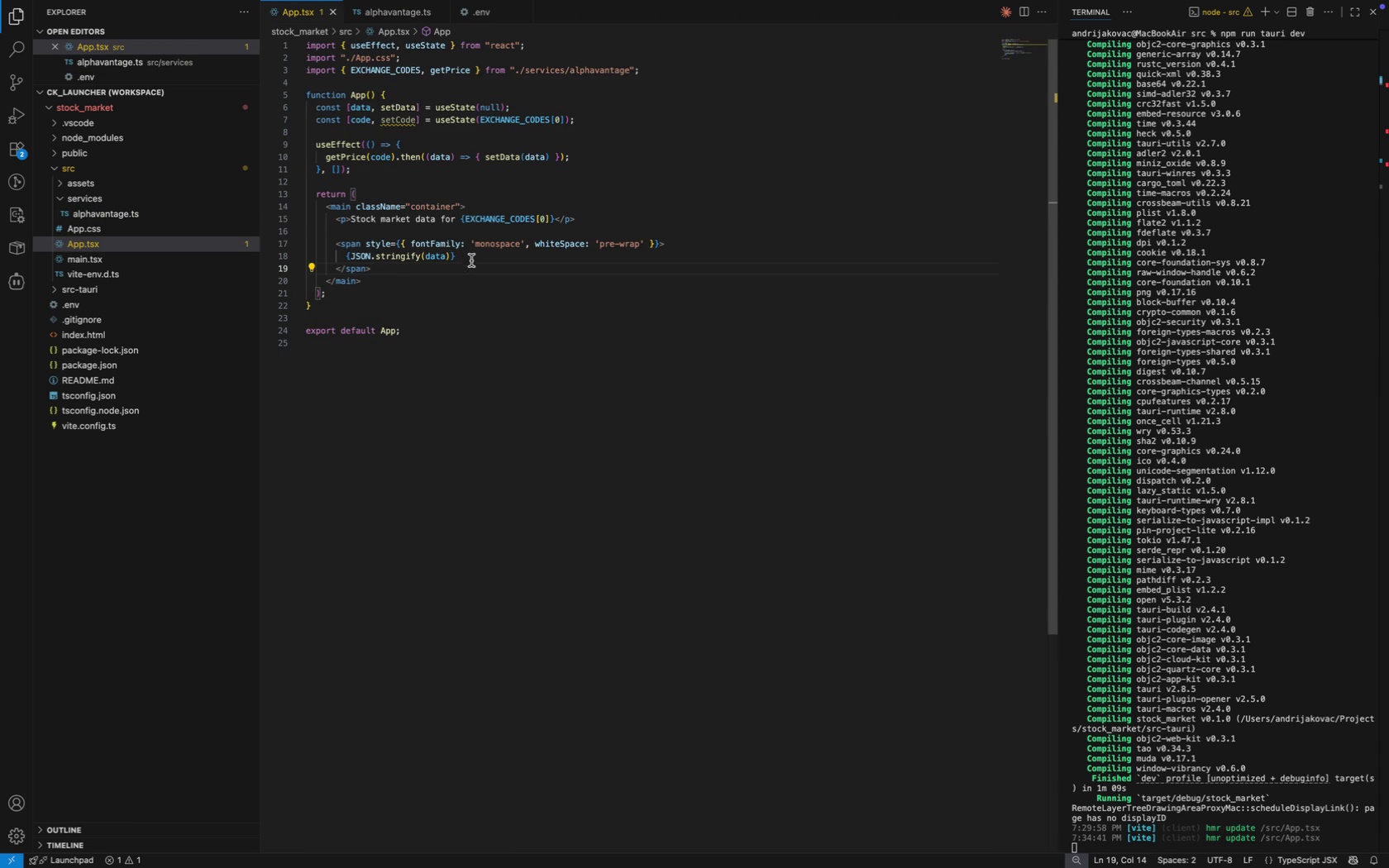 
left_click([477, 257])
 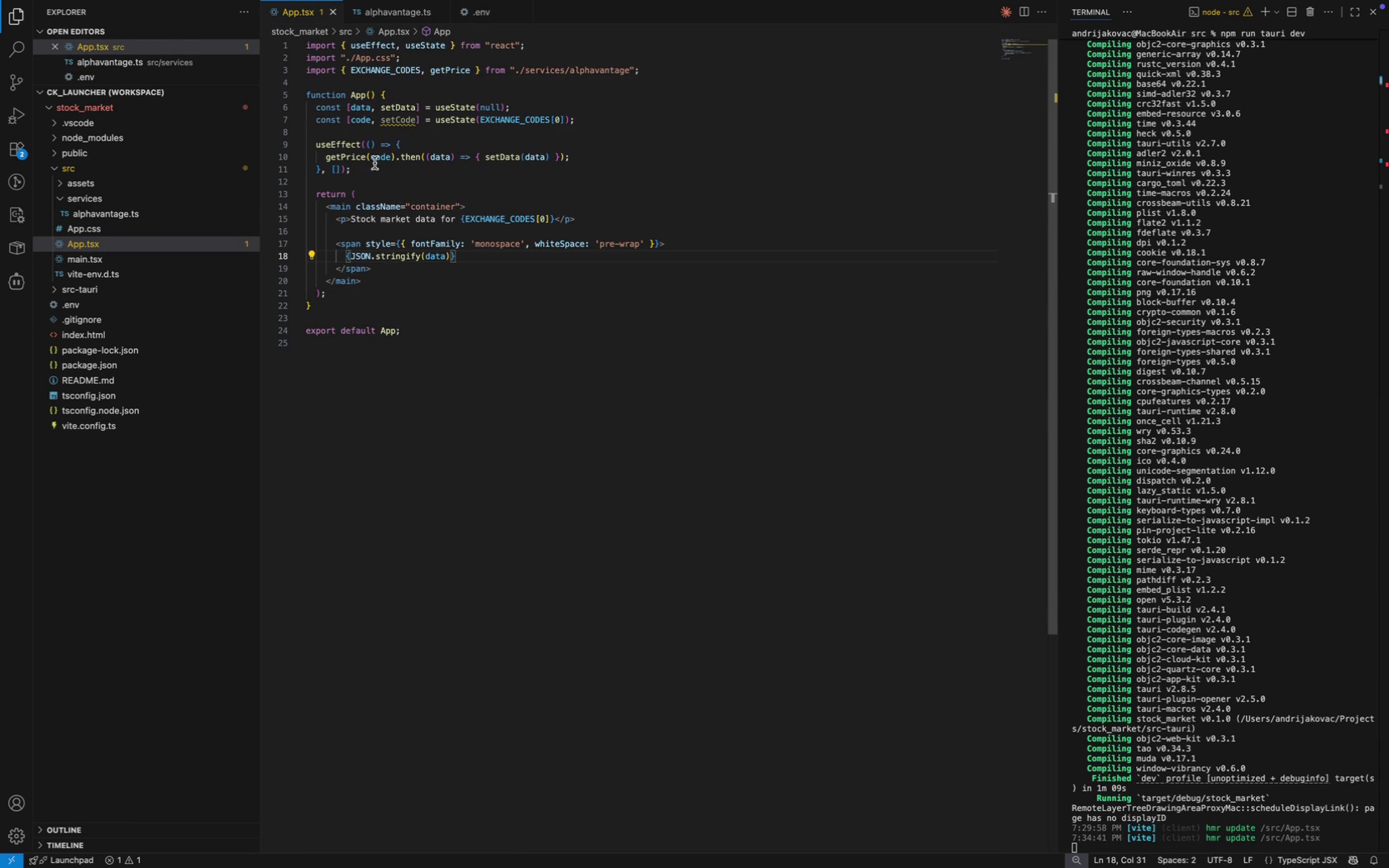 
double_click([347, 159])
 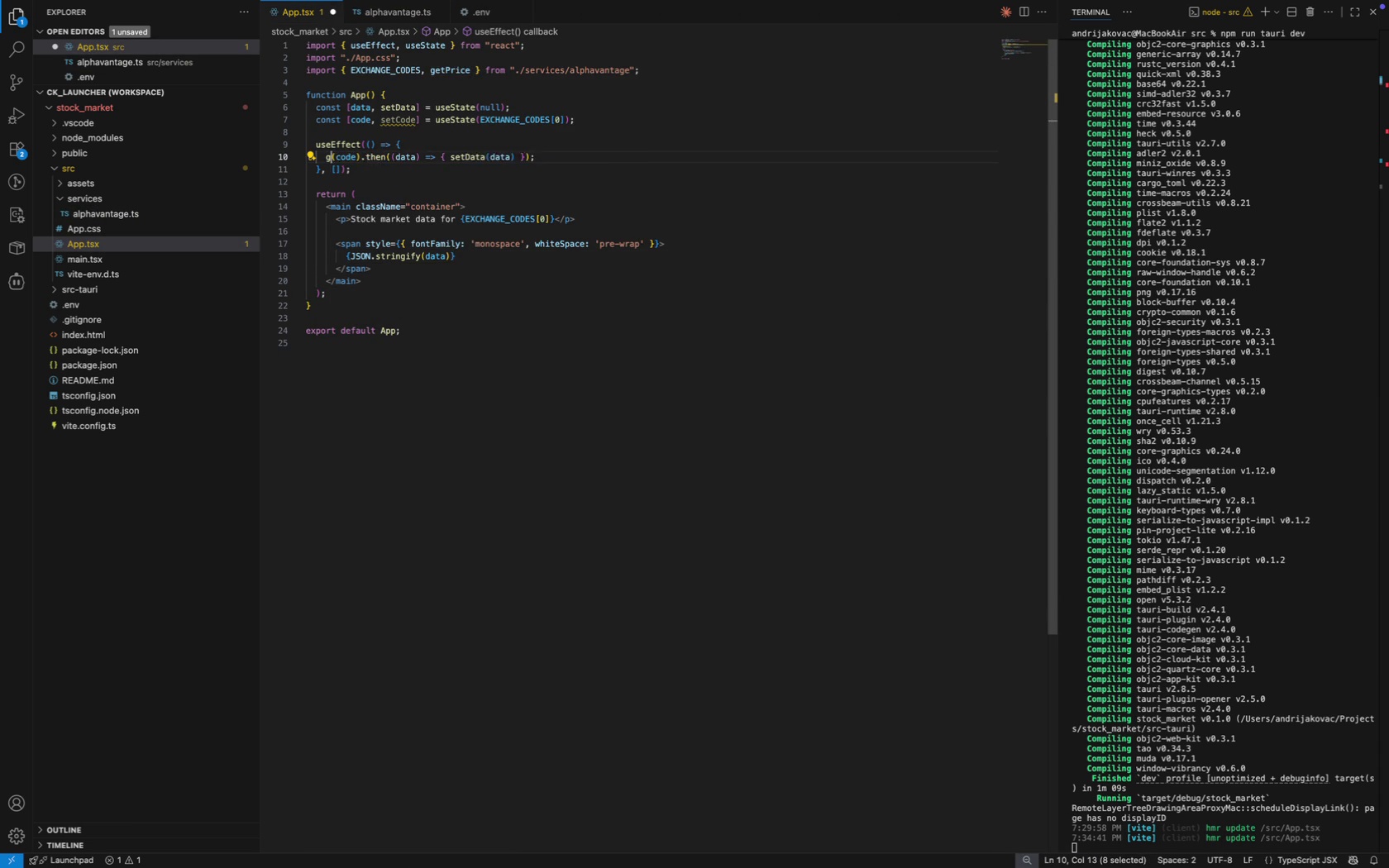 
type(getPr)
 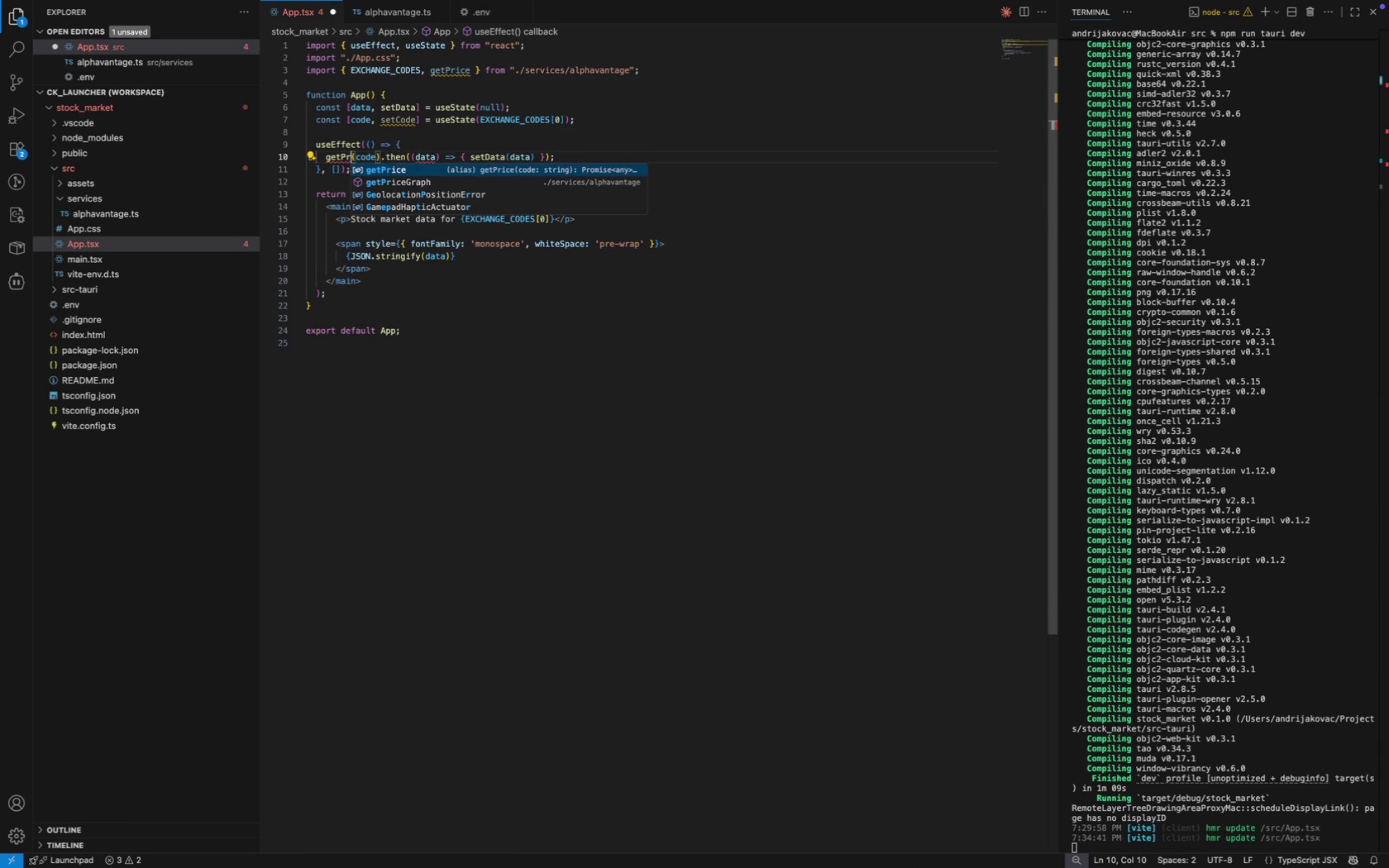 
key(ArrowDown)
 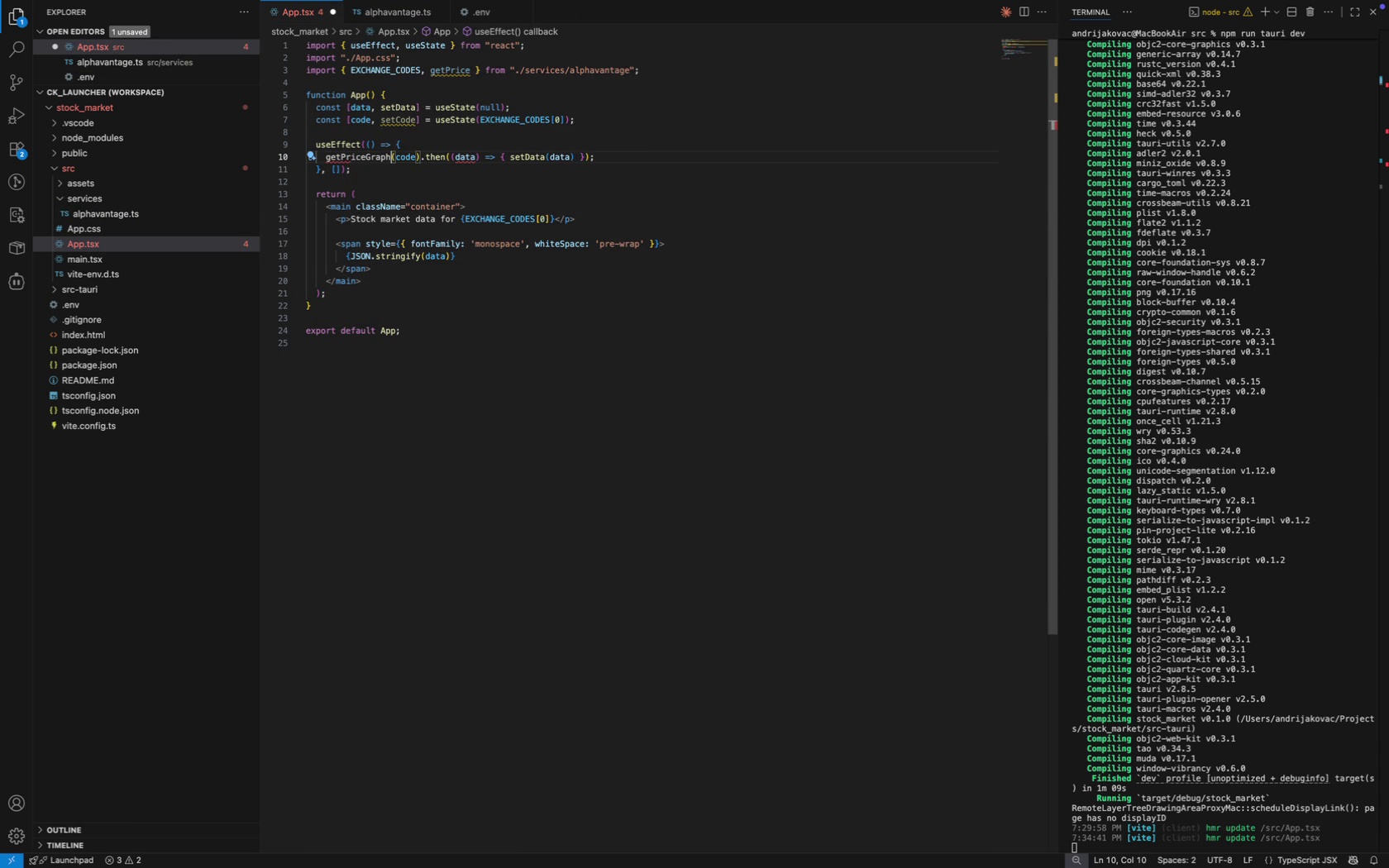 
key(Enter)